 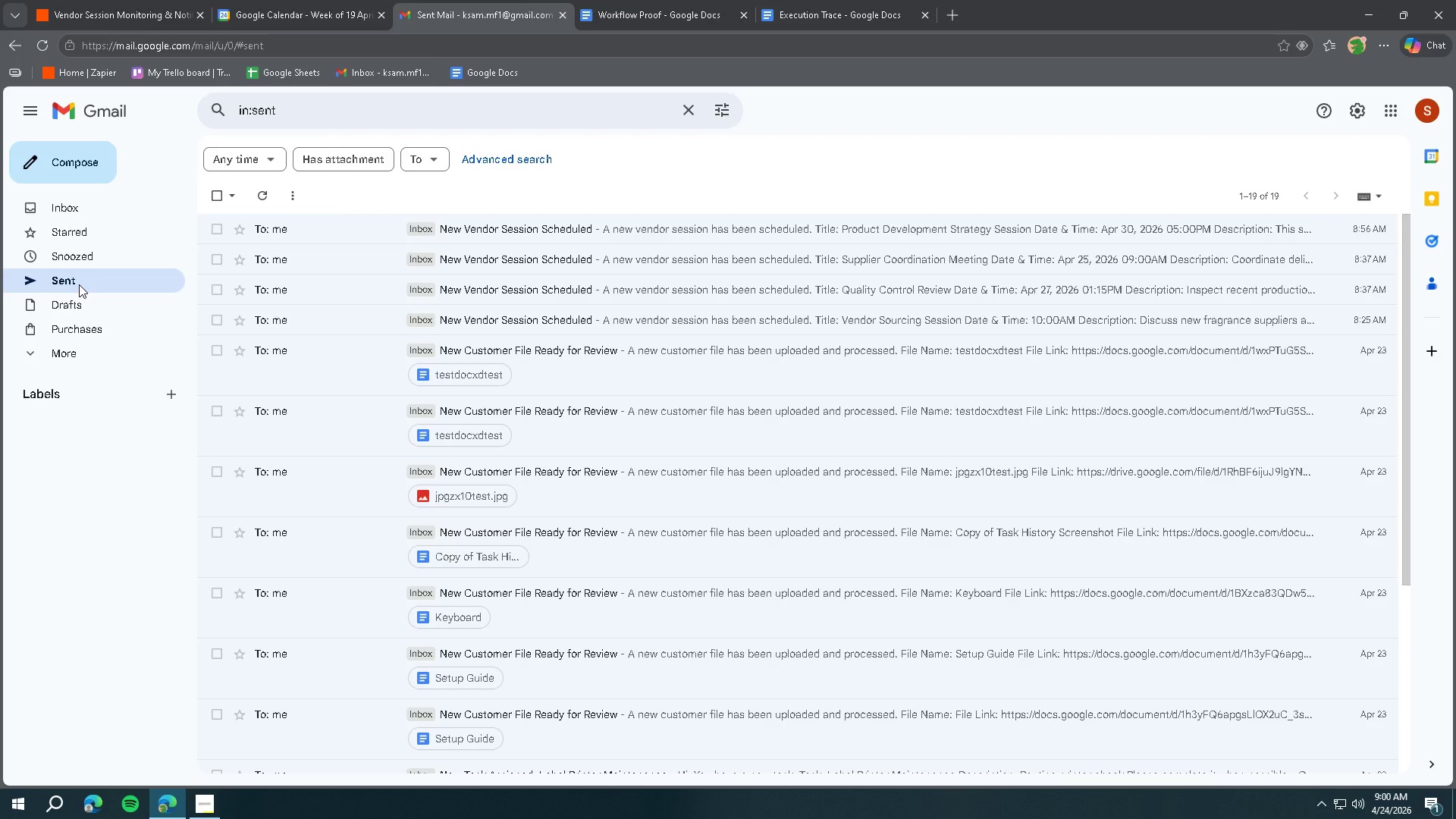 
left_click([538, 221])
 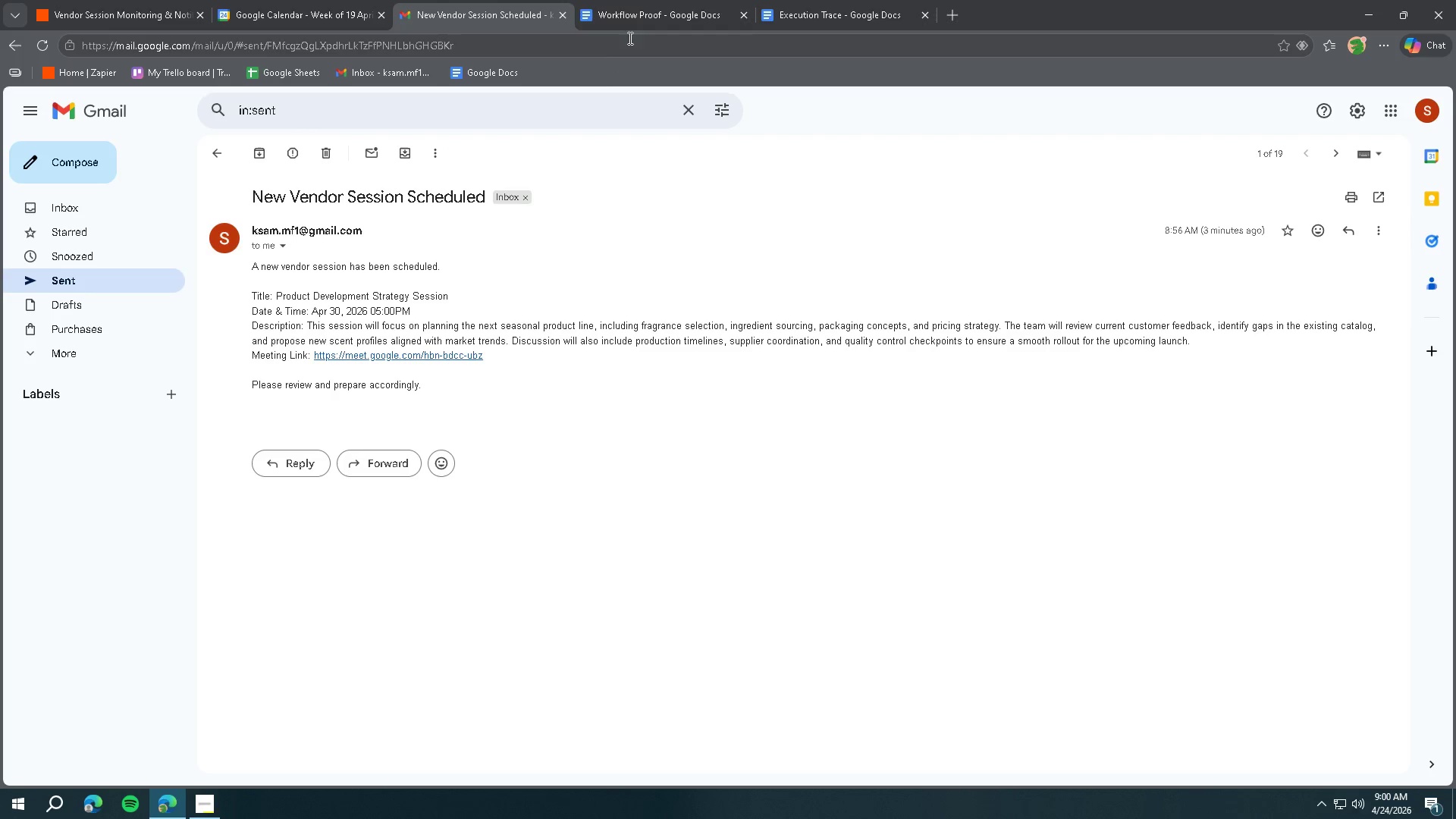 
left_click([634, 14])
 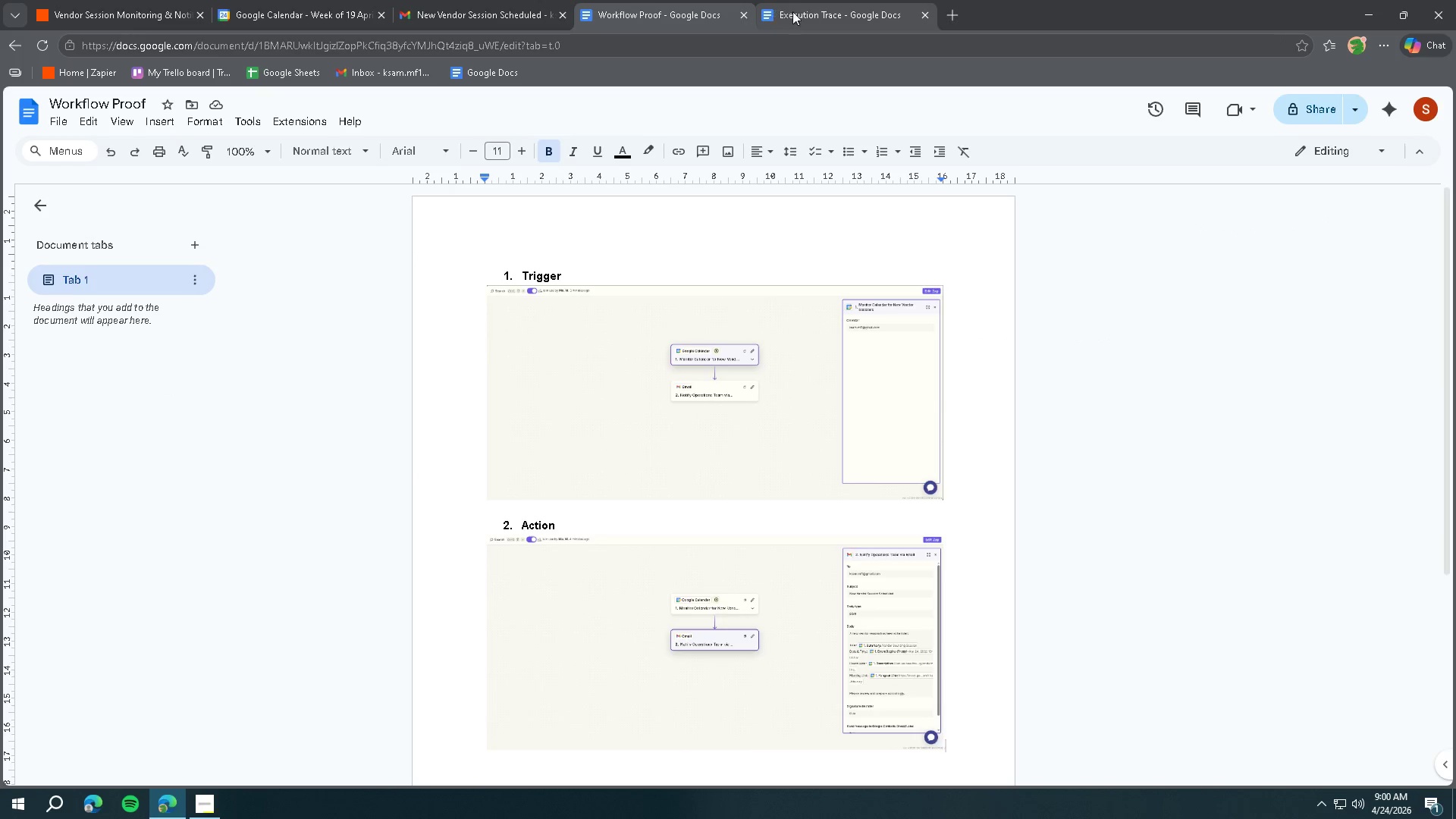 
left_click([814, 14])
 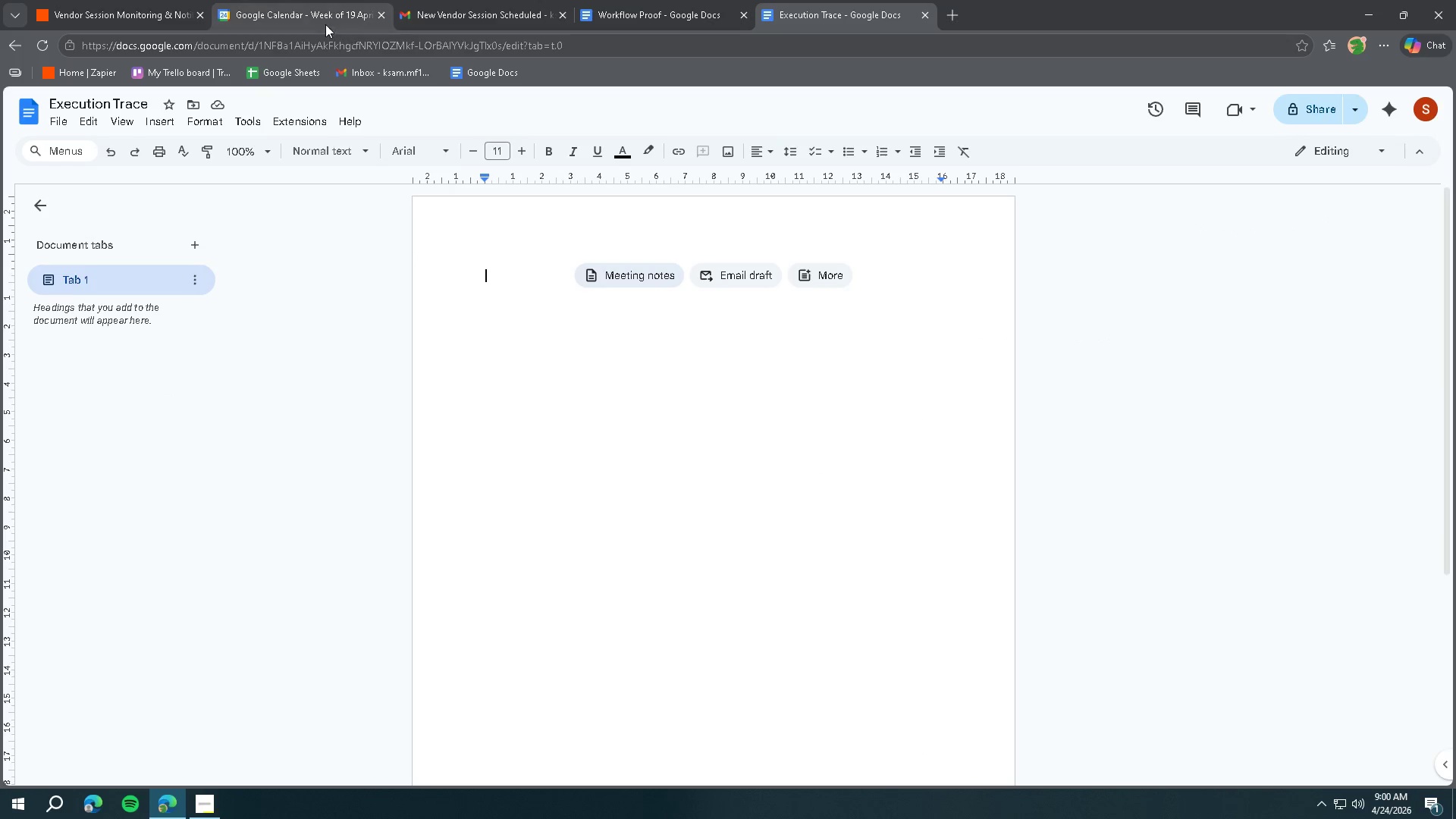 
left_click([319, 20])
 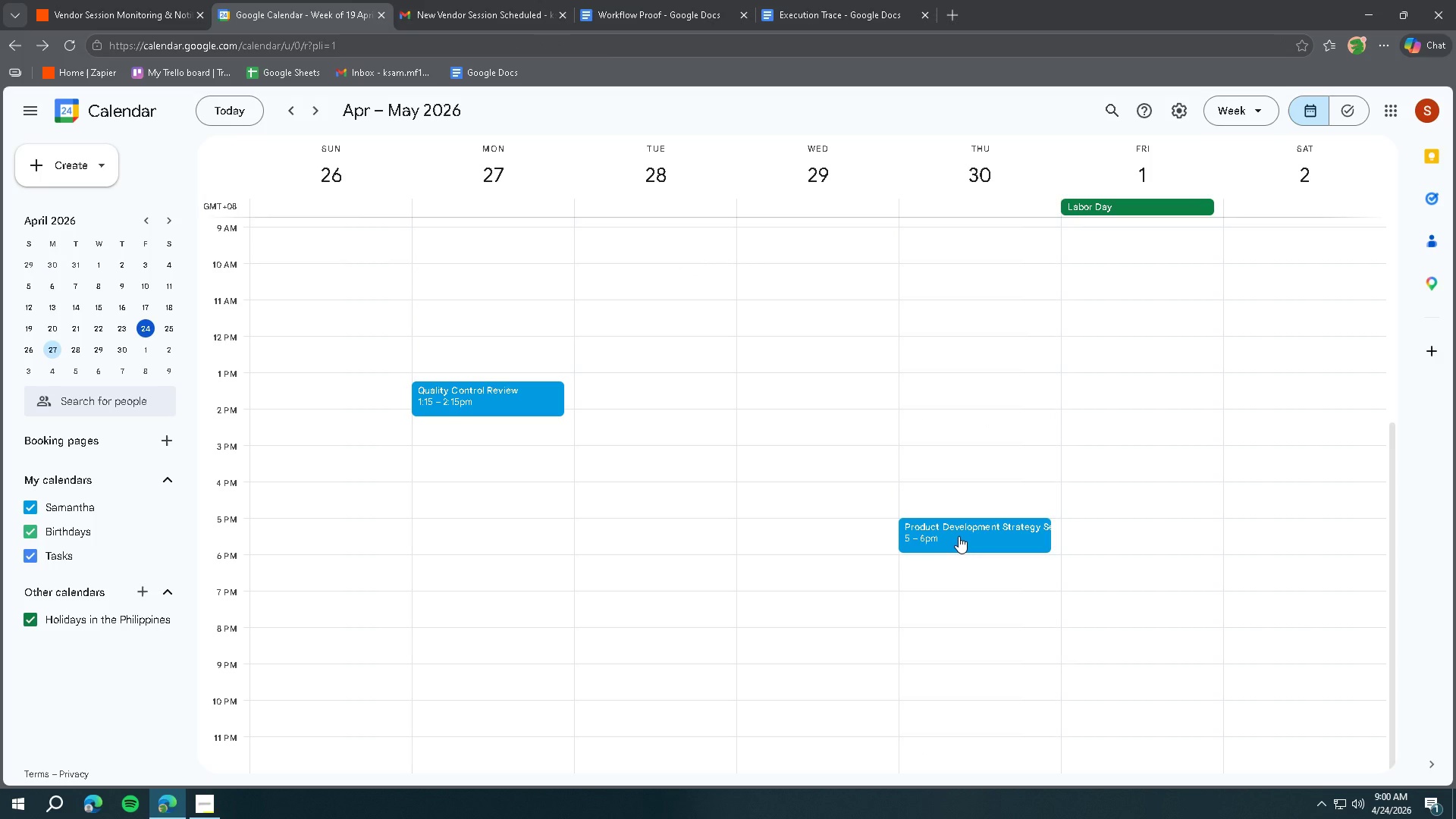 
left_click([959, 536])
 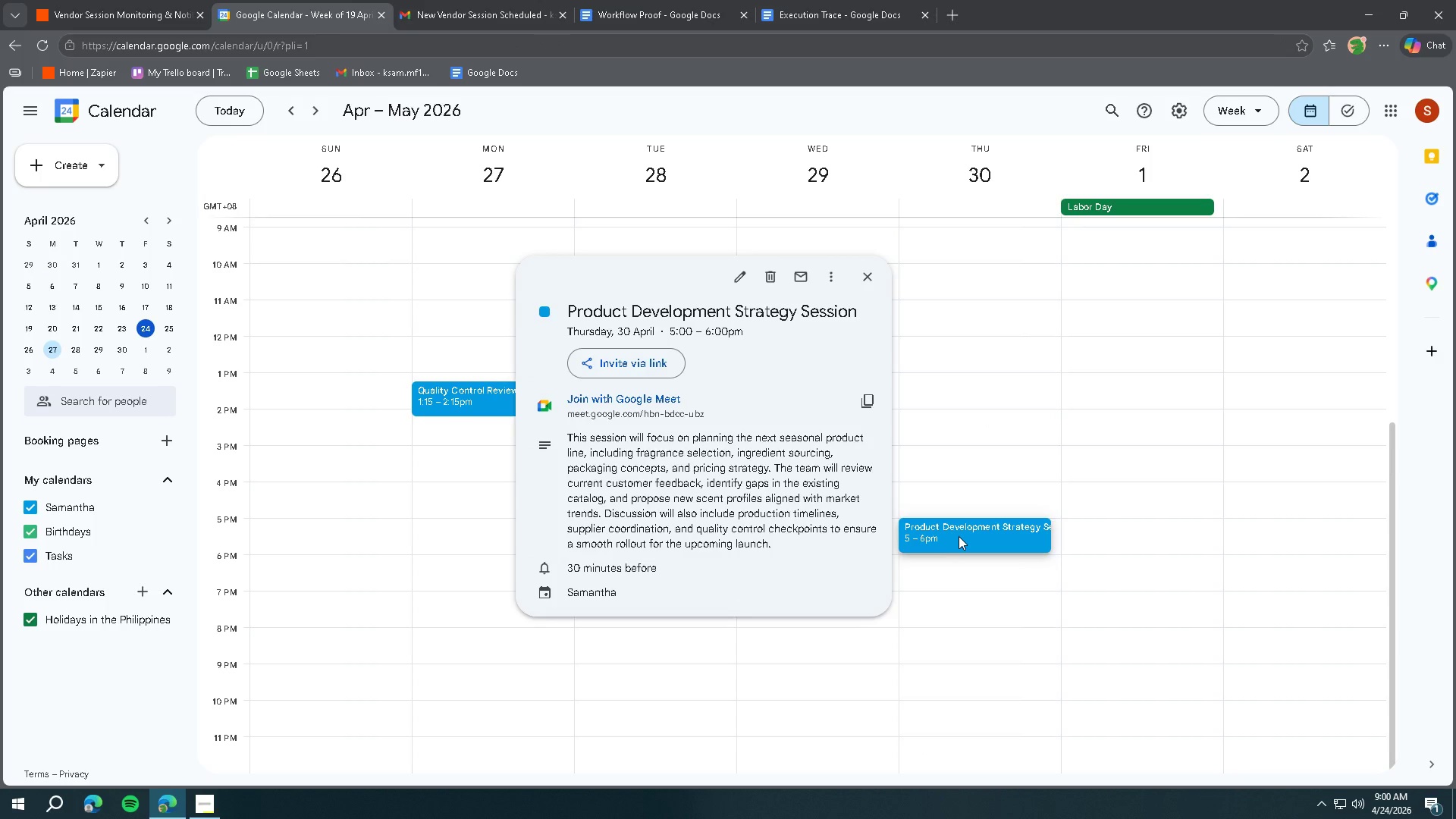 
key(Meta+Shift+ShiftLeft)
 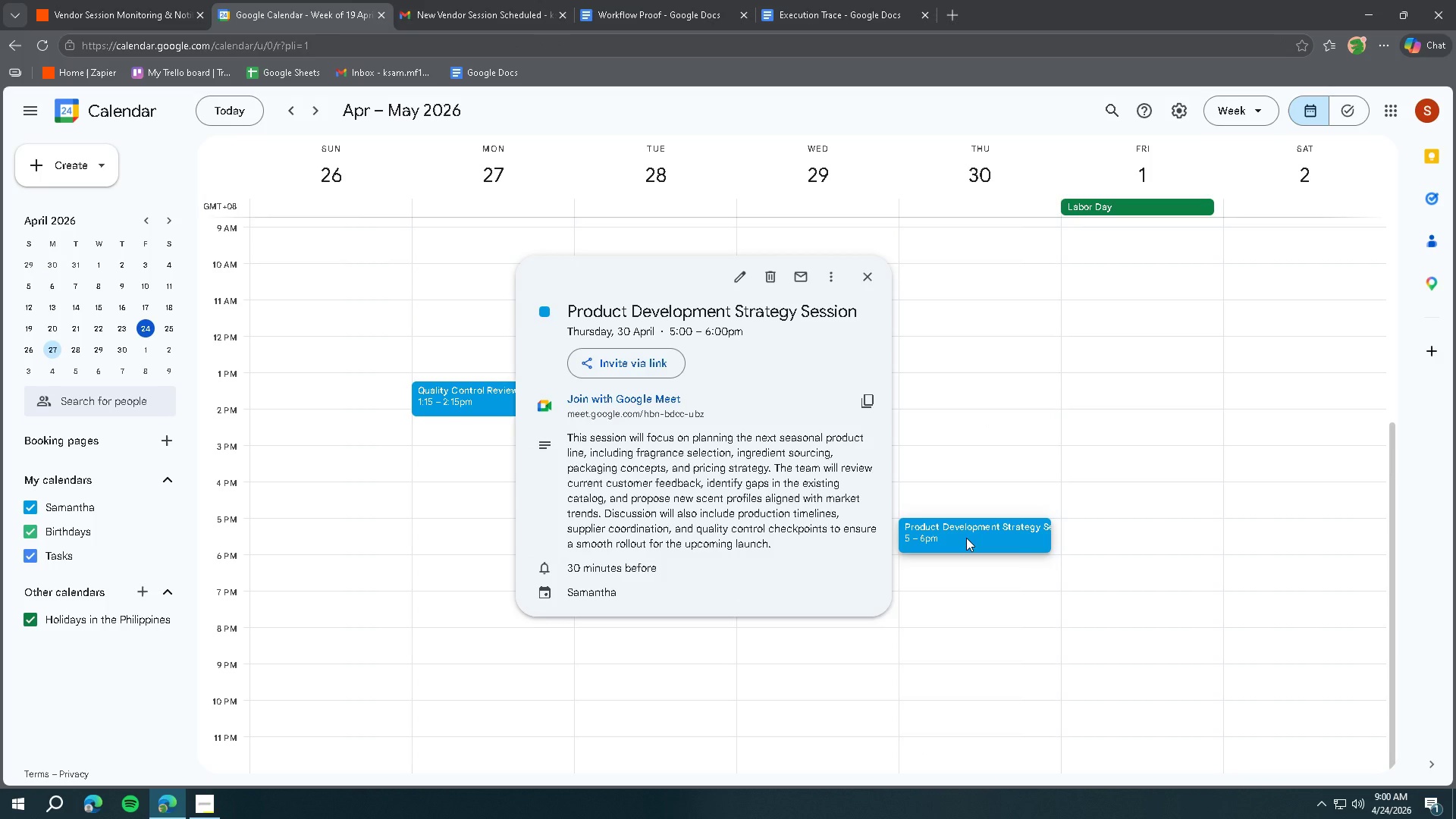 
key(Meta+Shift+S)
 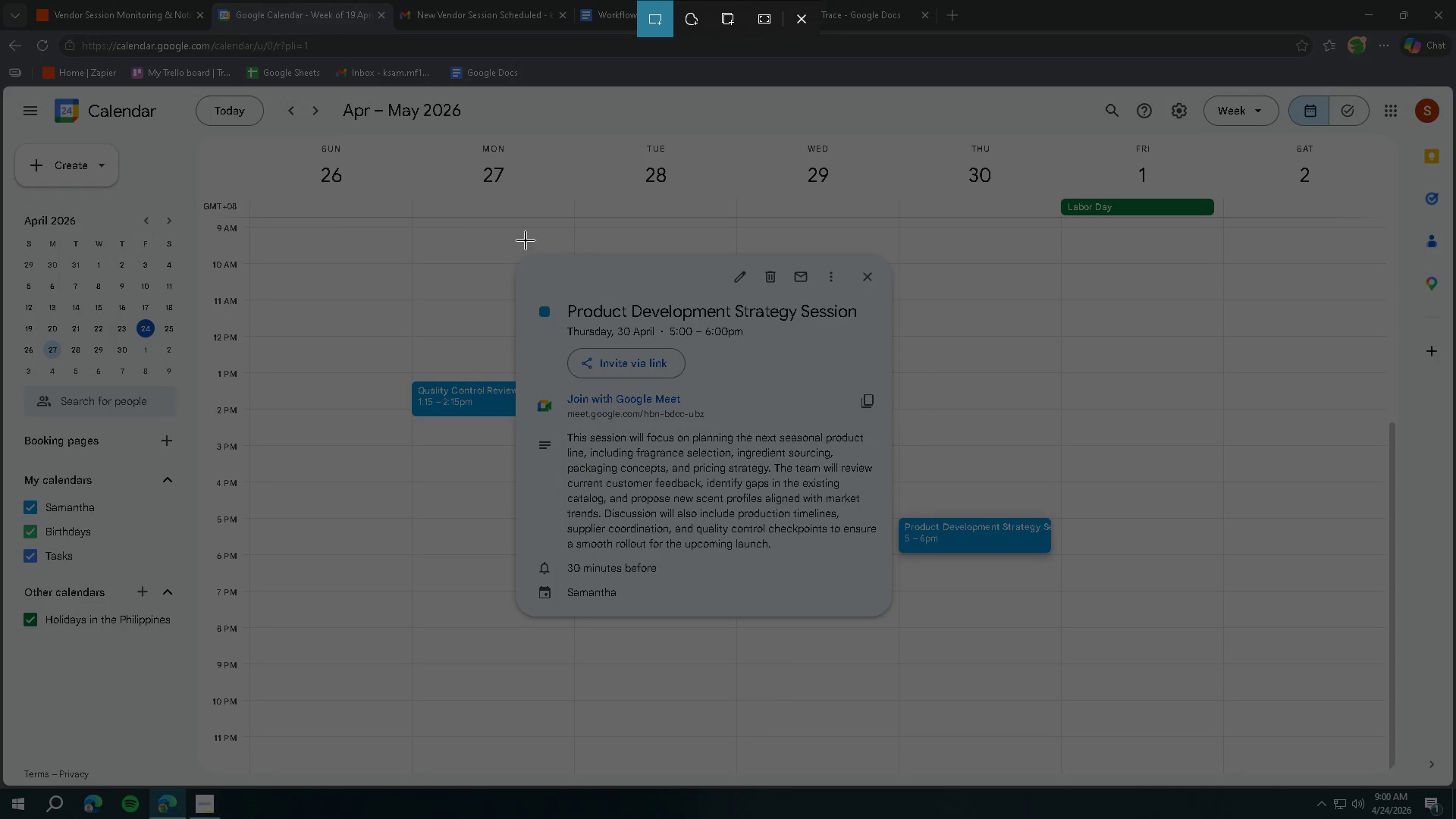 
left_click_drag(start_coordinate=[500, 232], to_coordinate=[1222, 683])
 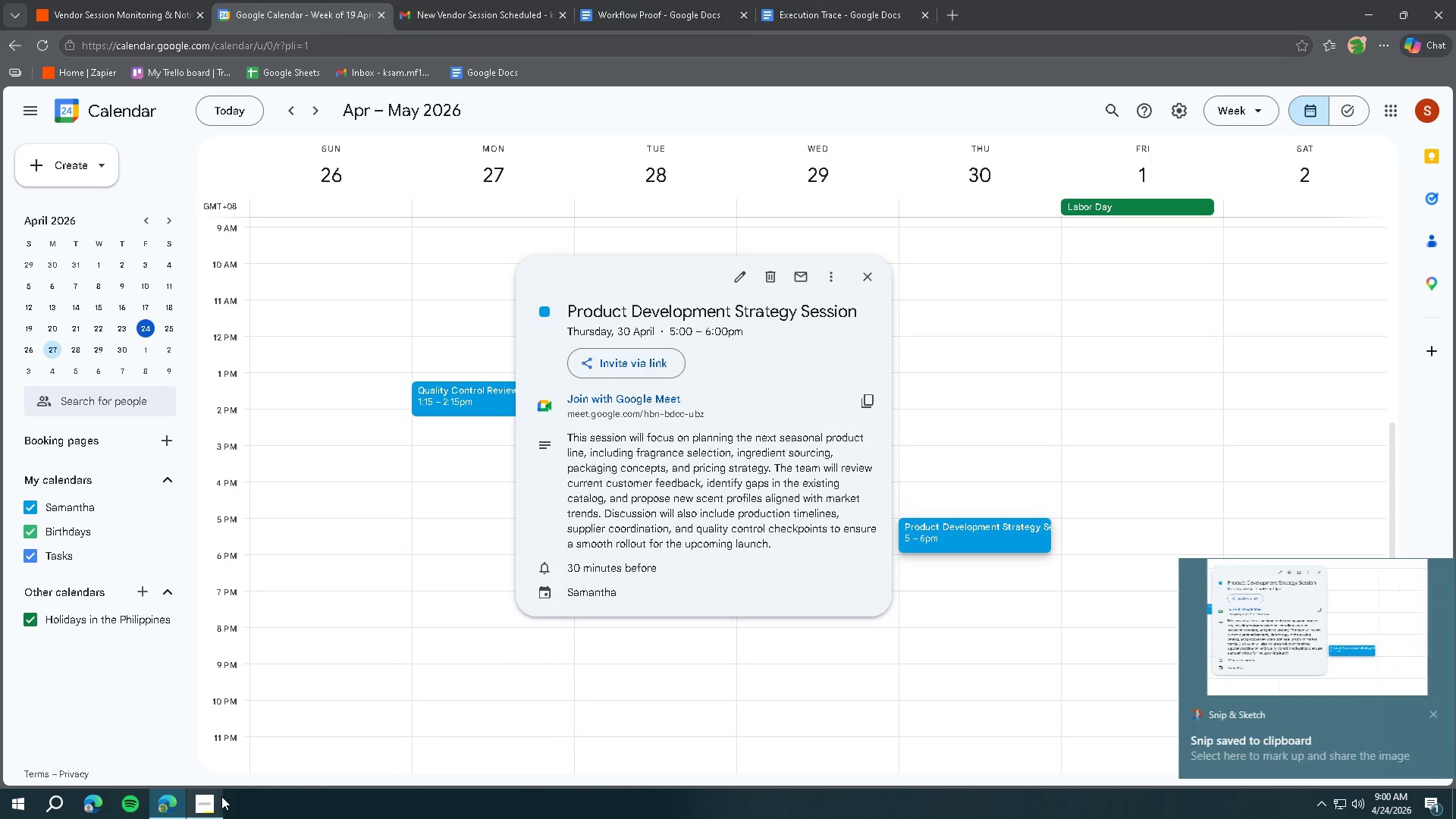 
left_click([220, 796])